 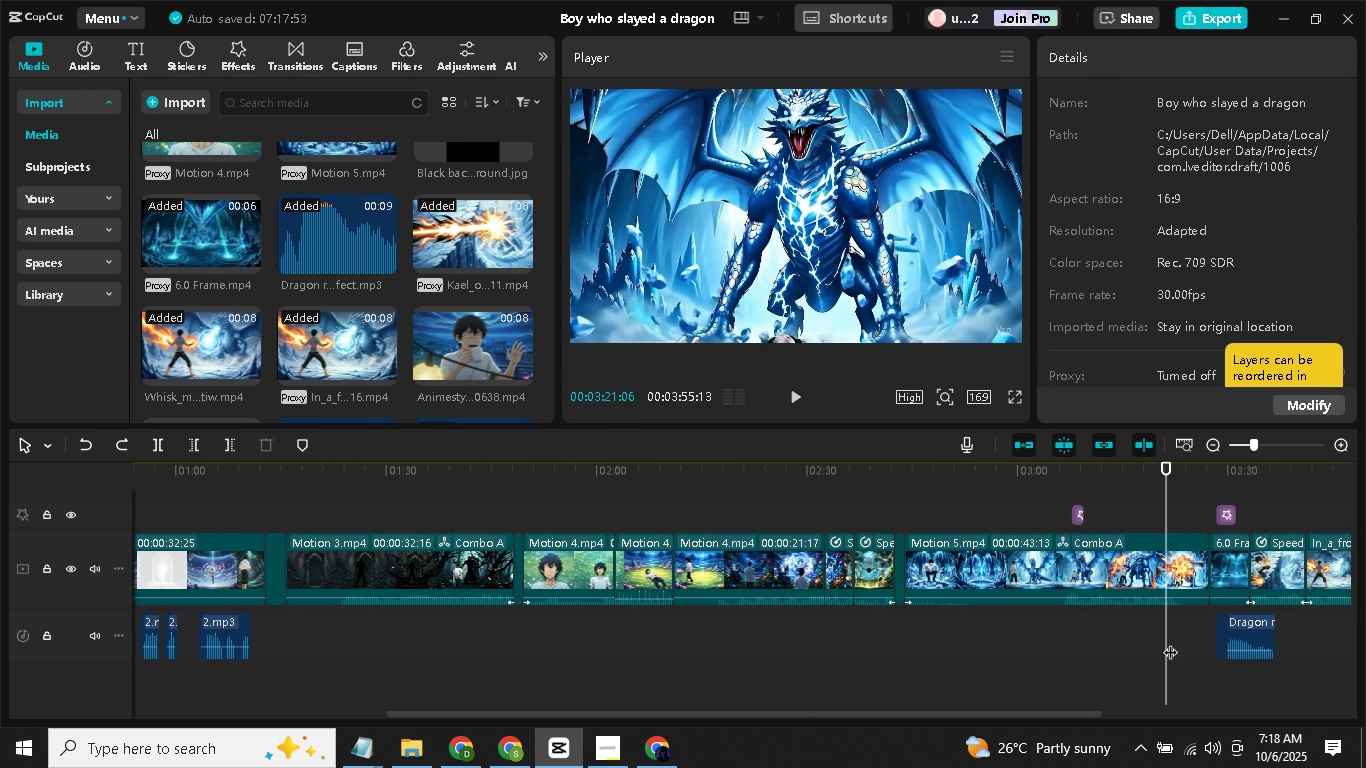 
key(Delete)
 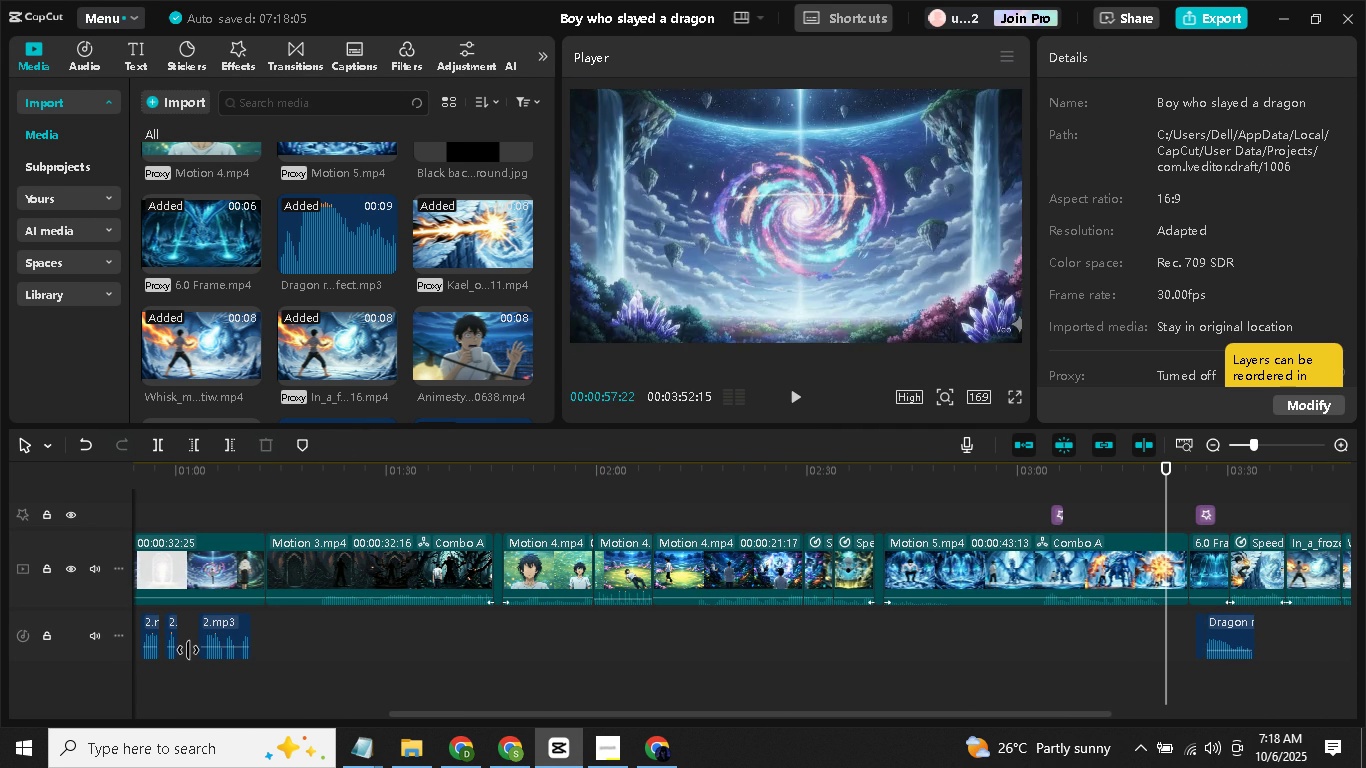 
double_click([259, 647])
 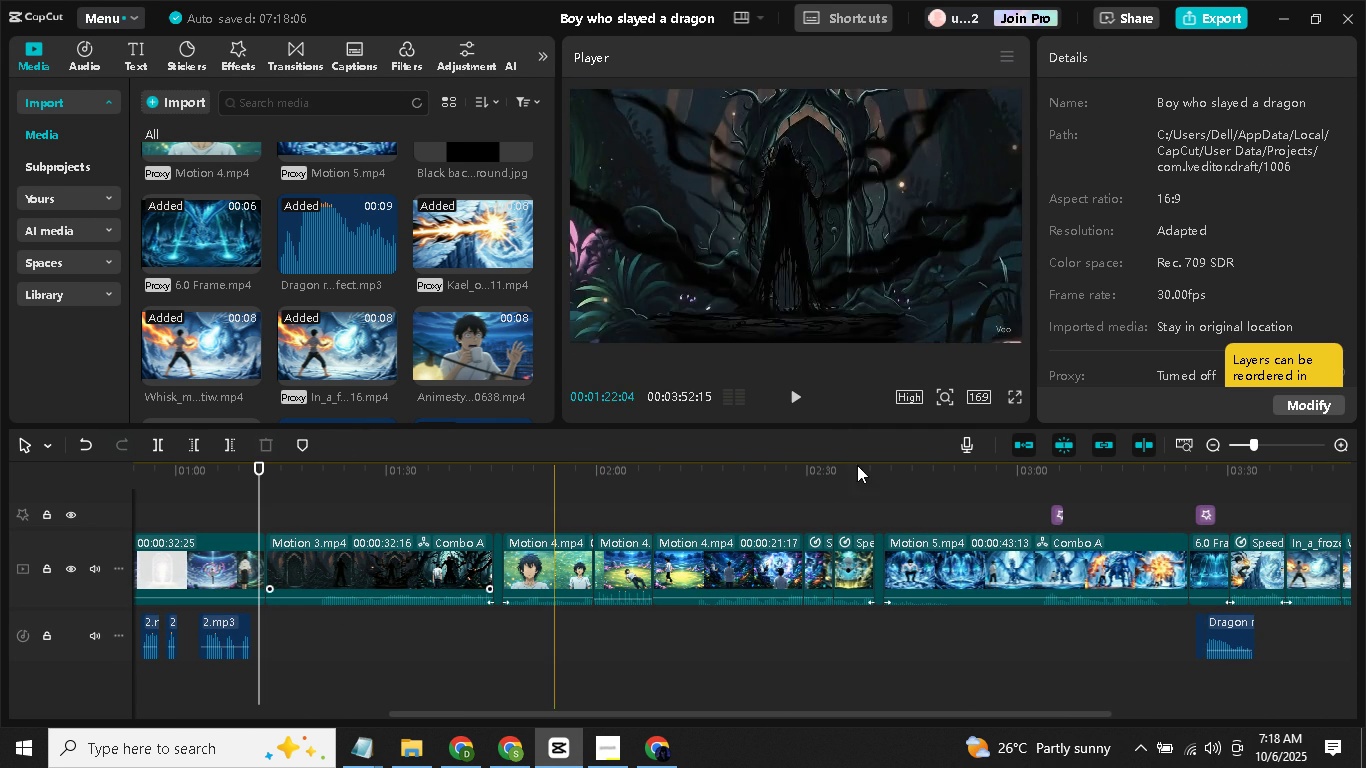 
left_click([791, 409])
 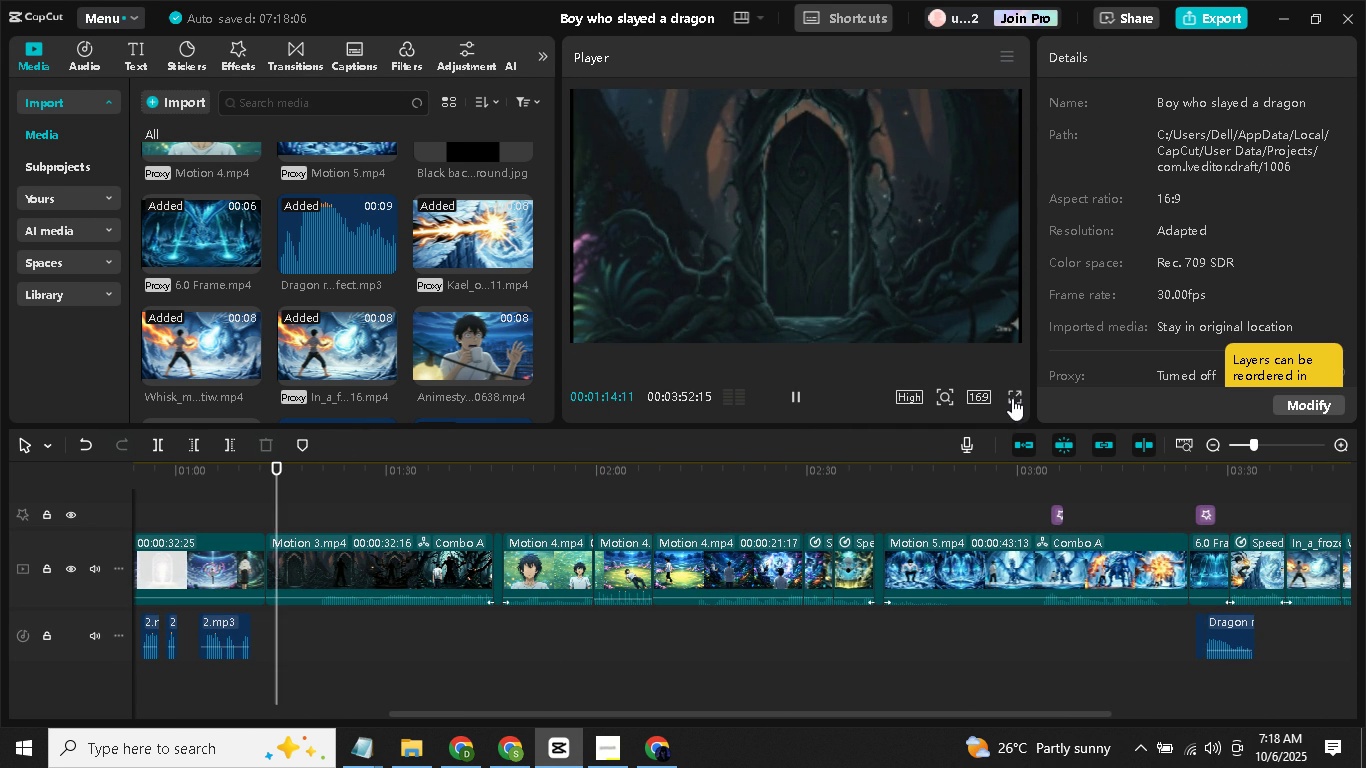 
left_click([250, 687])
 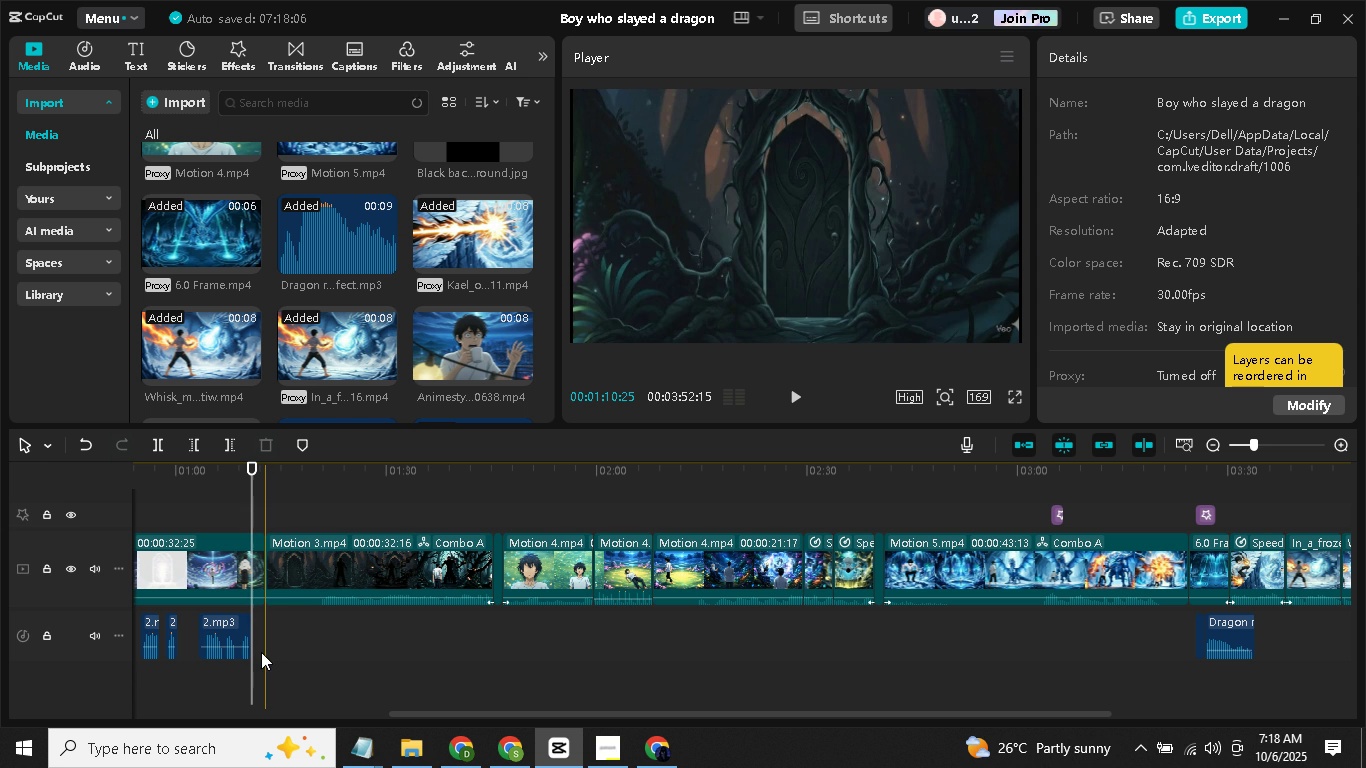 
left_click([258, 658])
 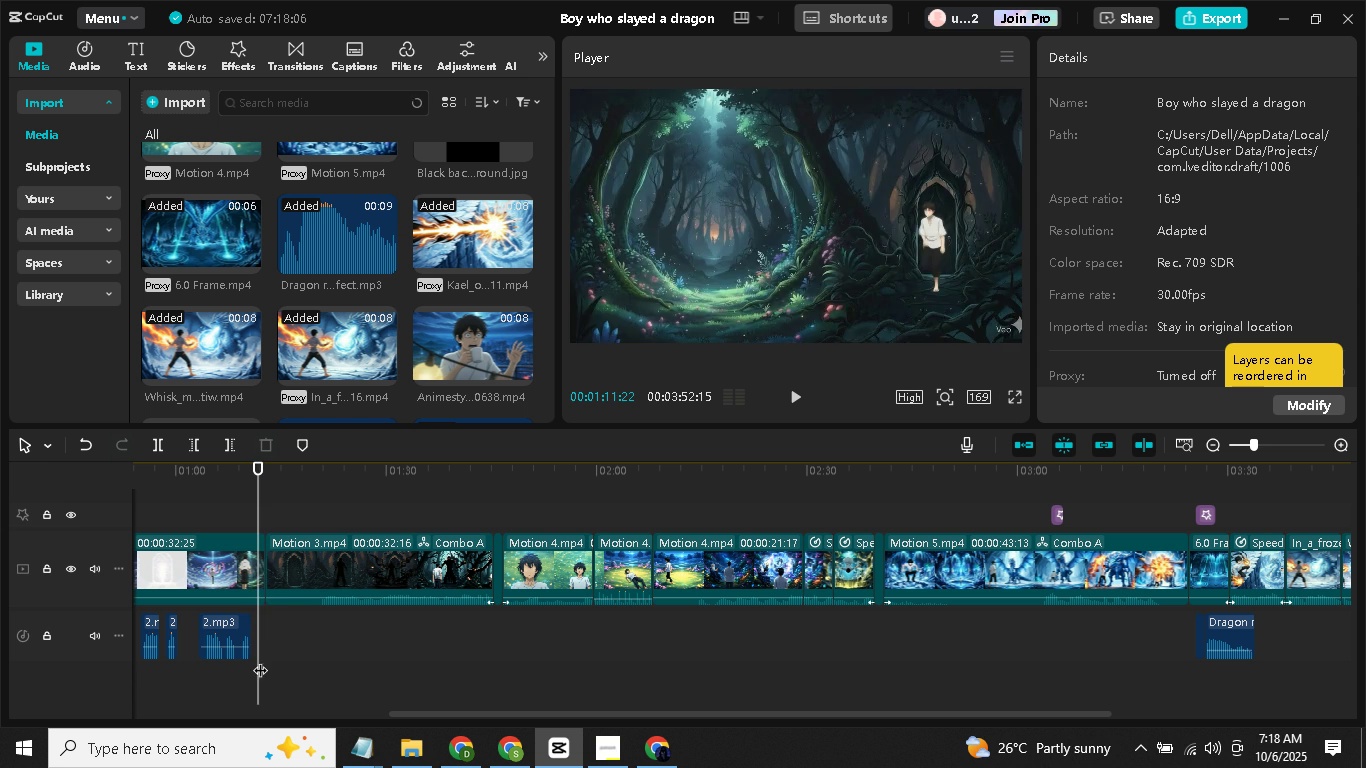 
left_click([263, 661])
 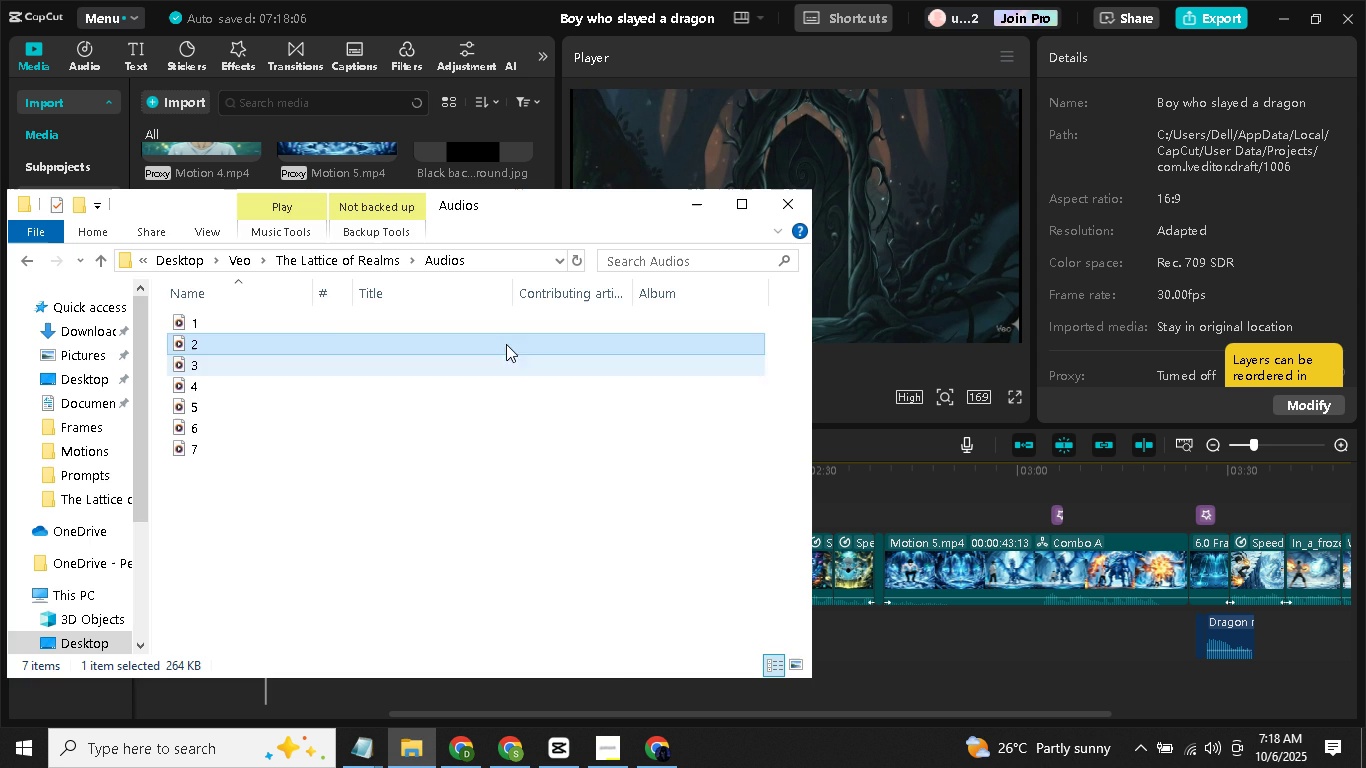 
key(Alt+AltLeft)
 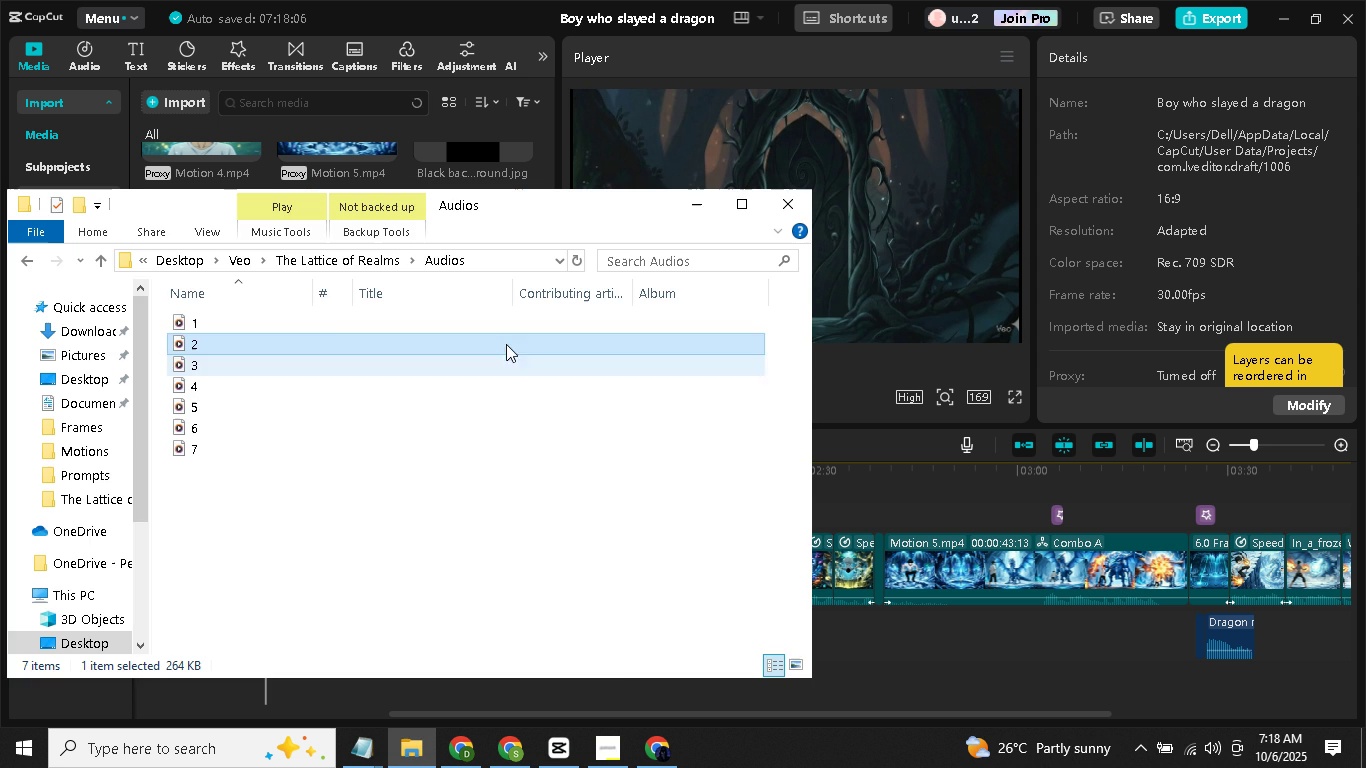 
key(Alt+Tab)
 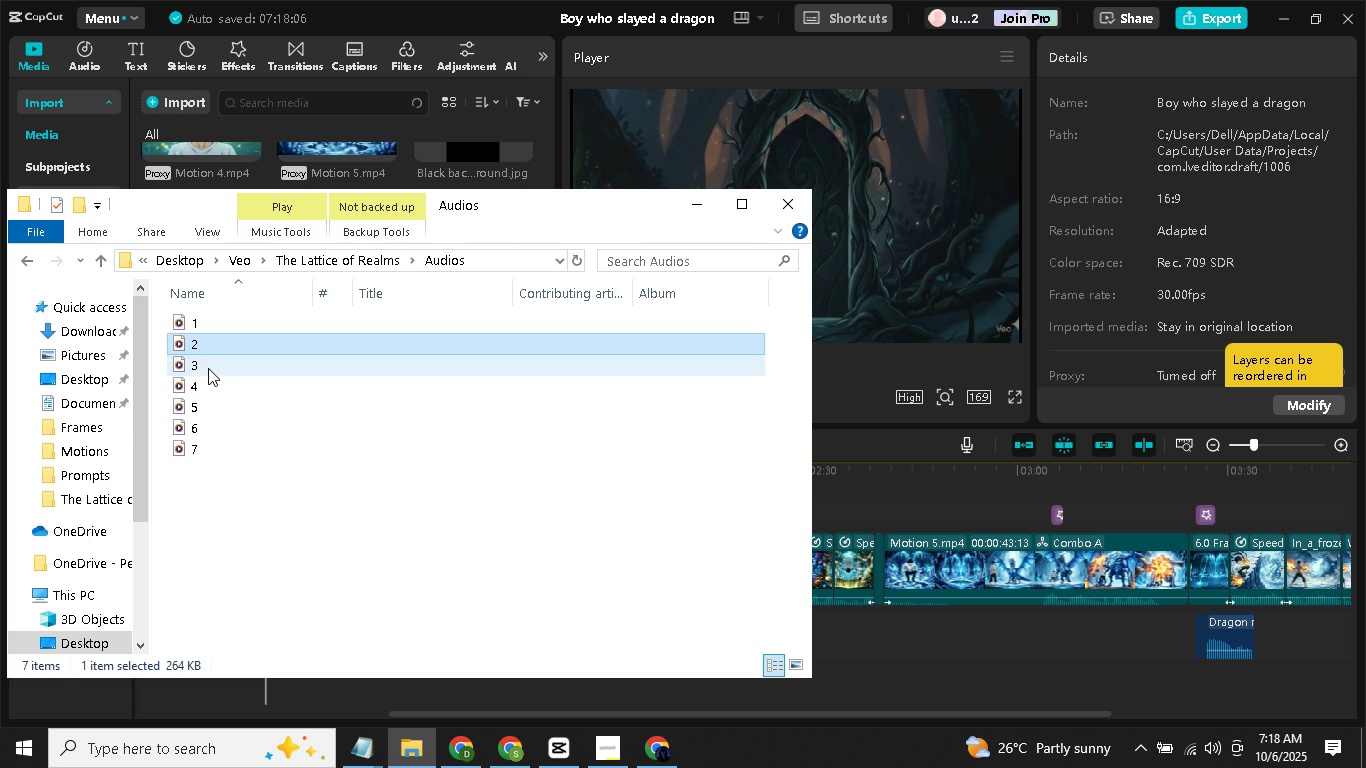 
left_click([206, 371])